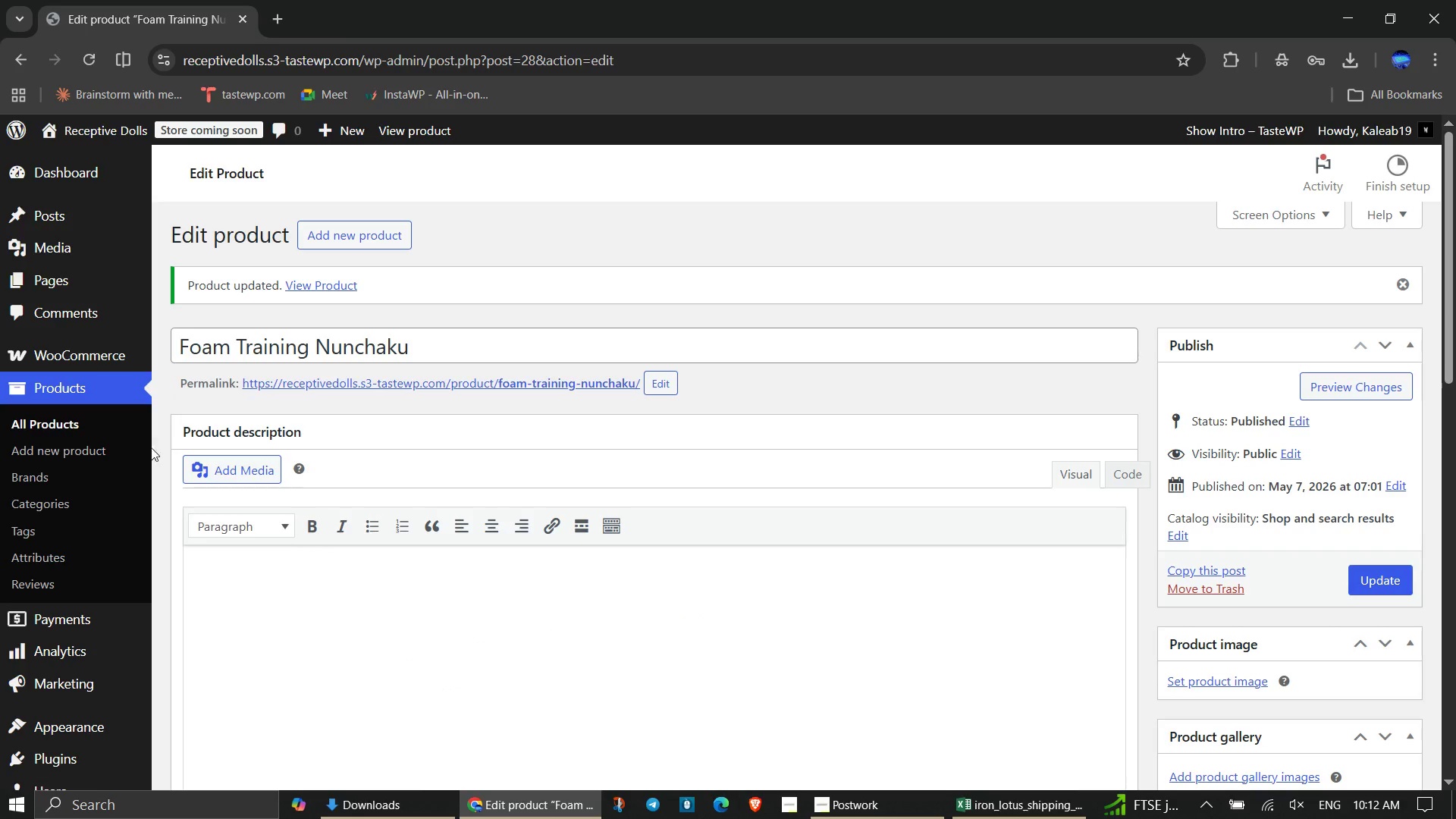 
wait(5.34)
 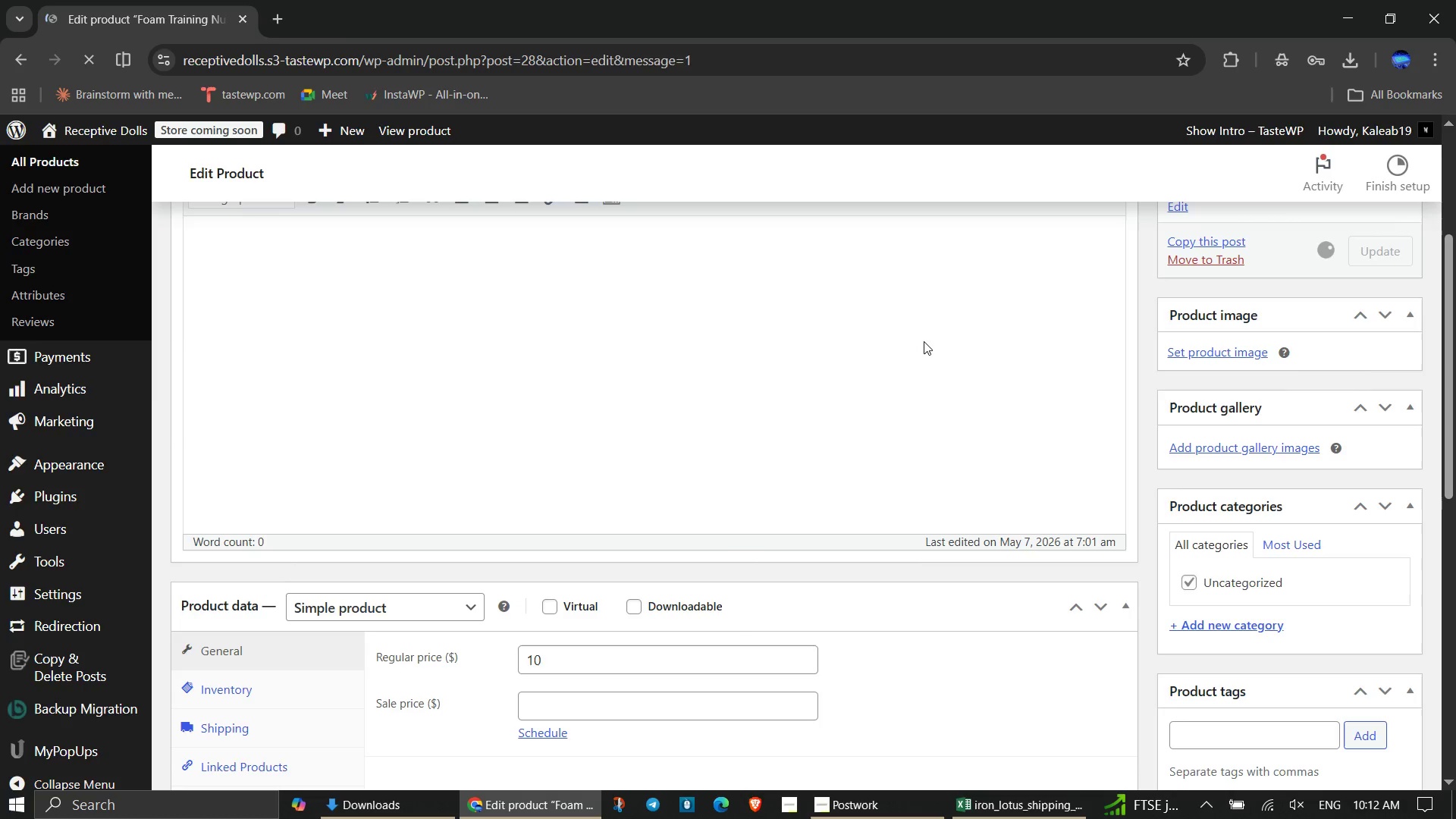 
left_click([61, 427])
 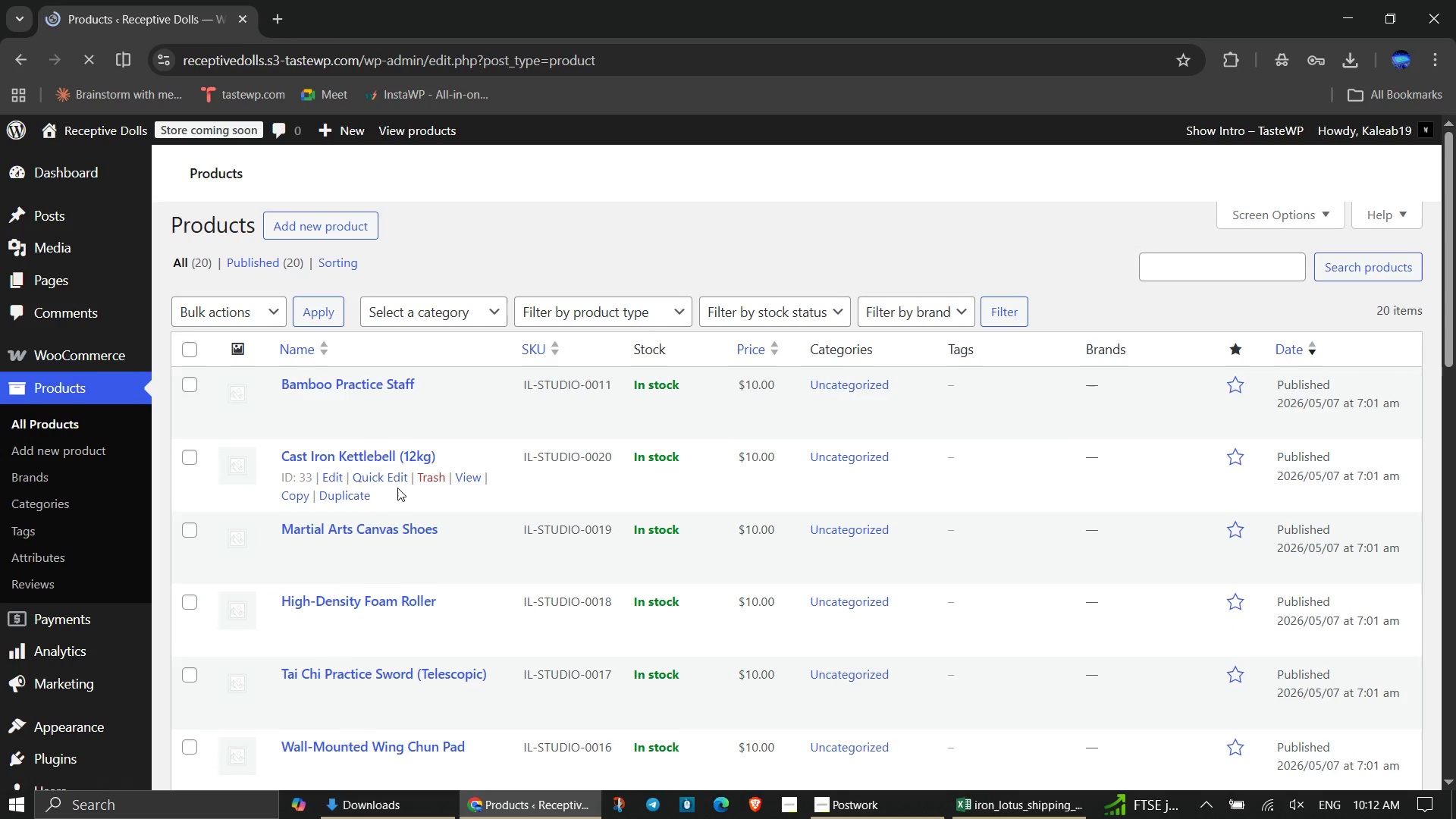 
scroll: coordinate [398, 487], scroll_direction: down, amount: 4.0
 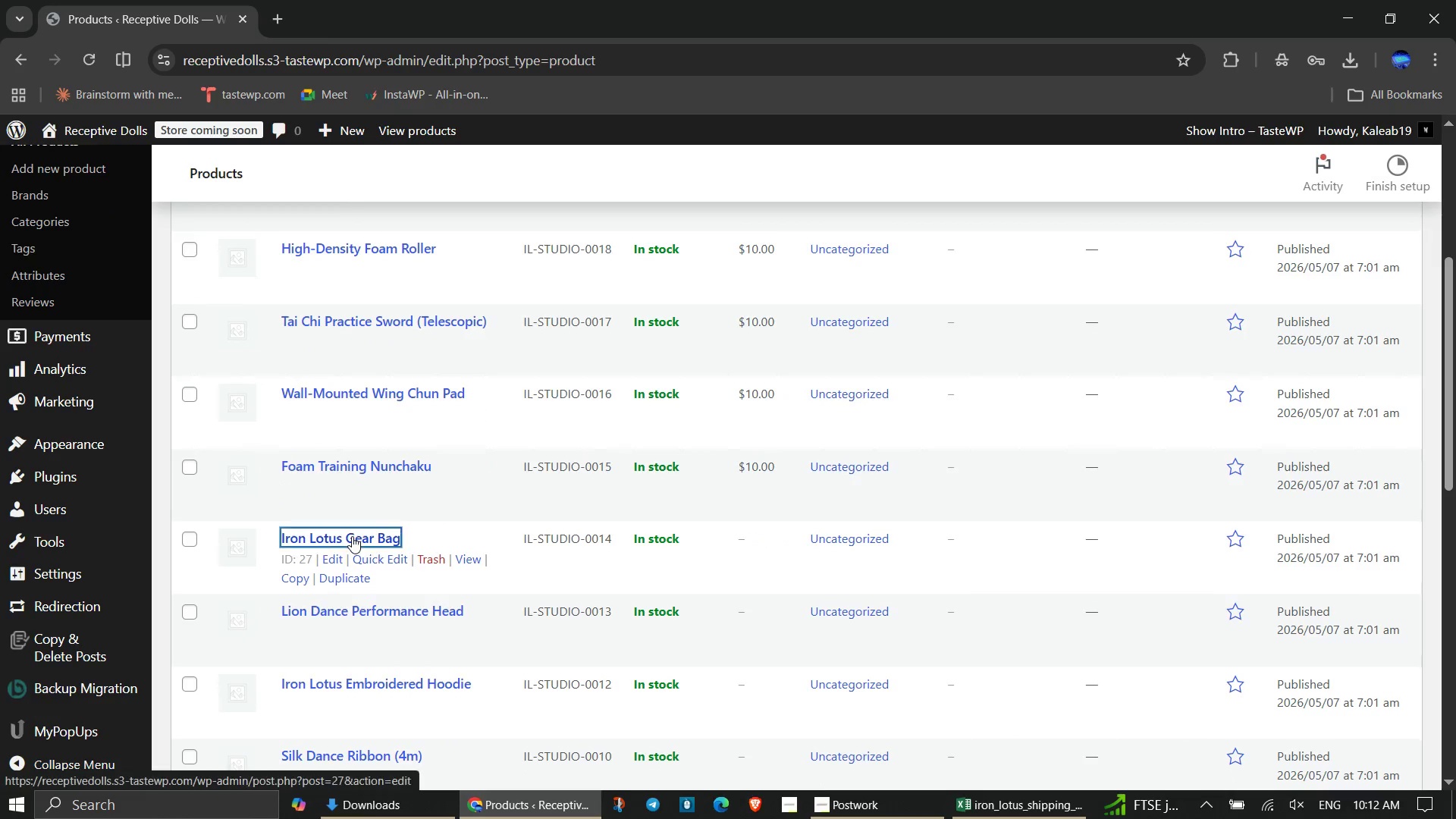 
left_click([352, 536])
 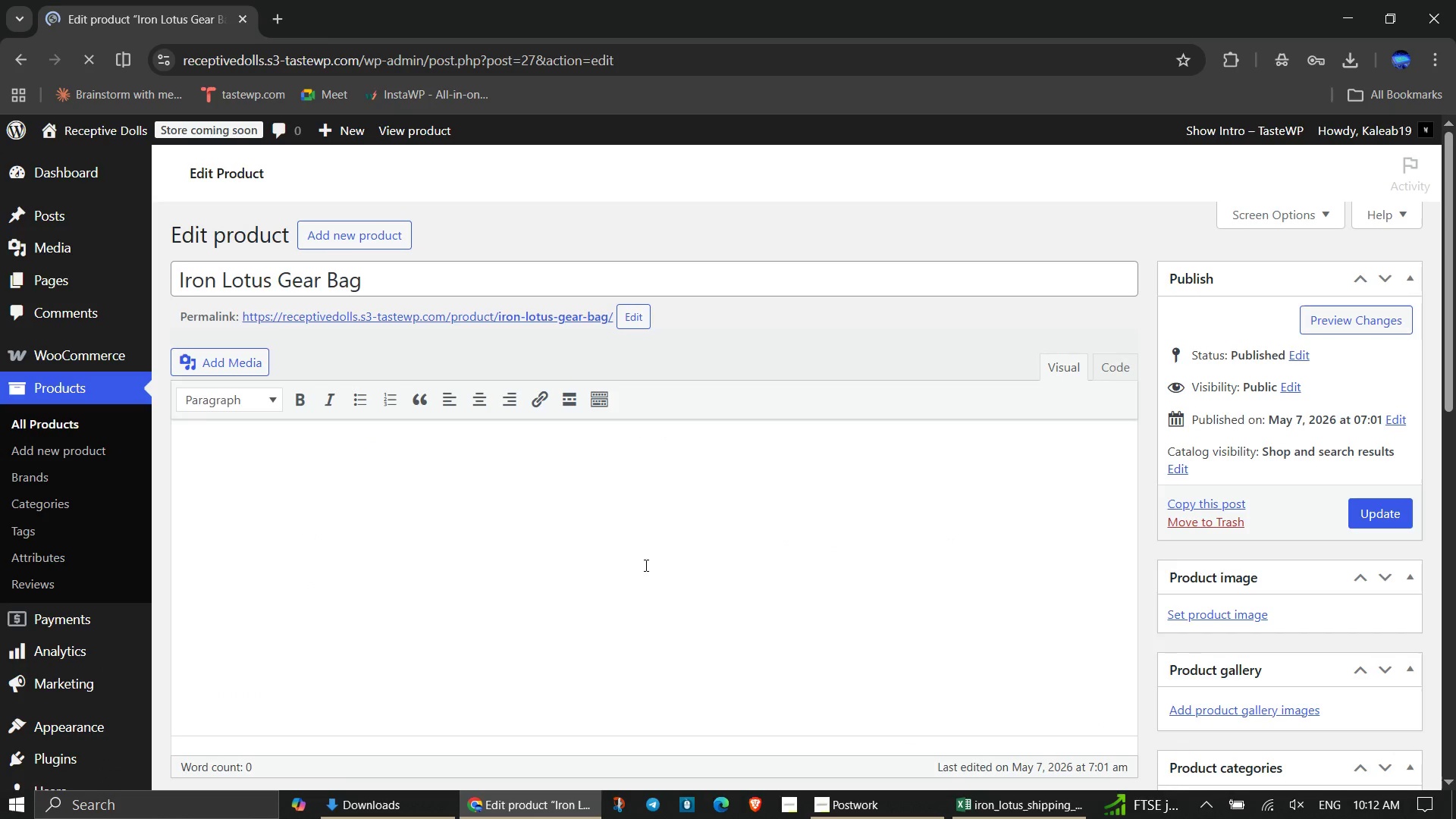 
scroll: coordinate [827, 525], scroll_direction: down, amount: 3.0
 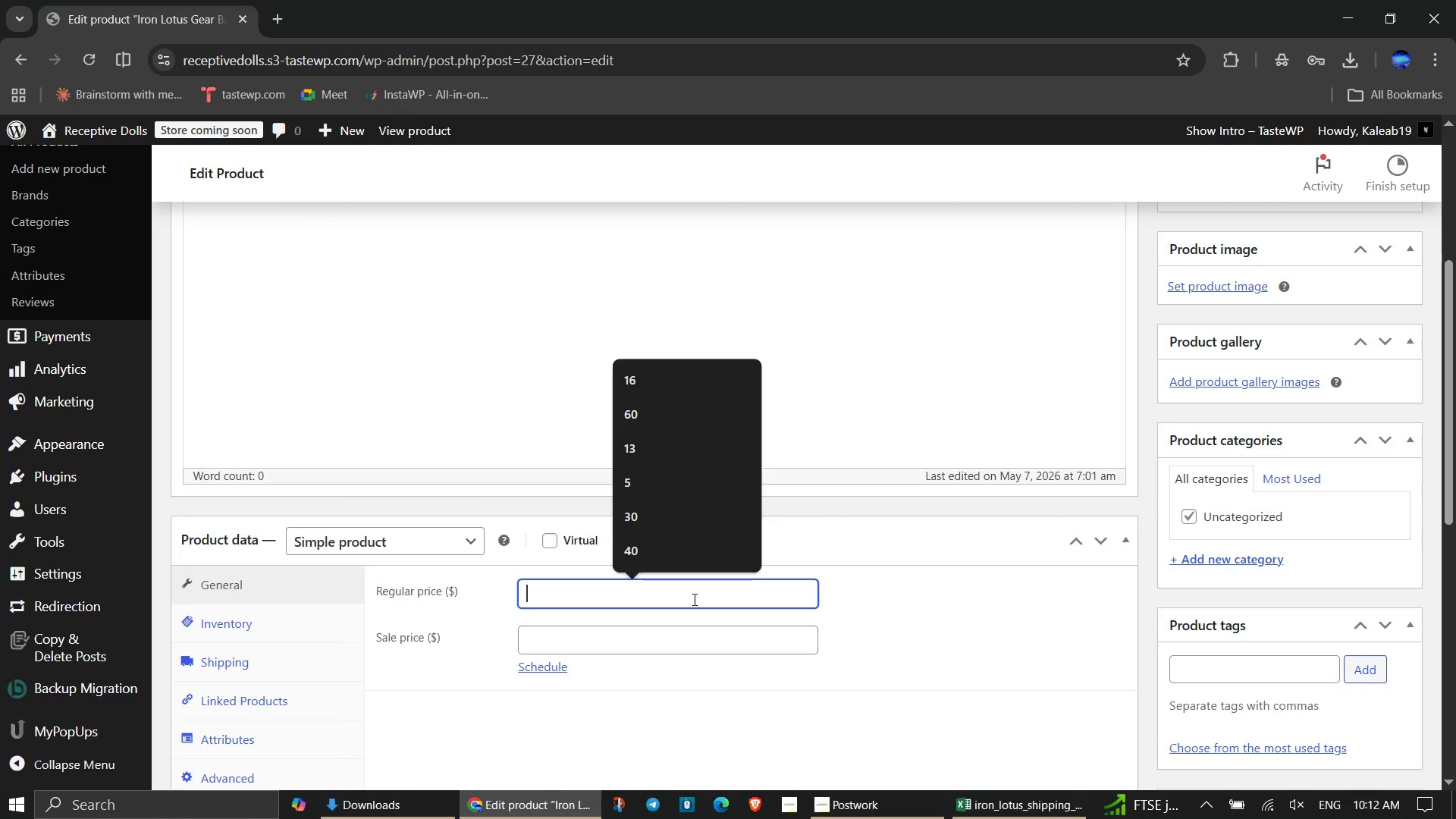 
left_click([693, 599])
 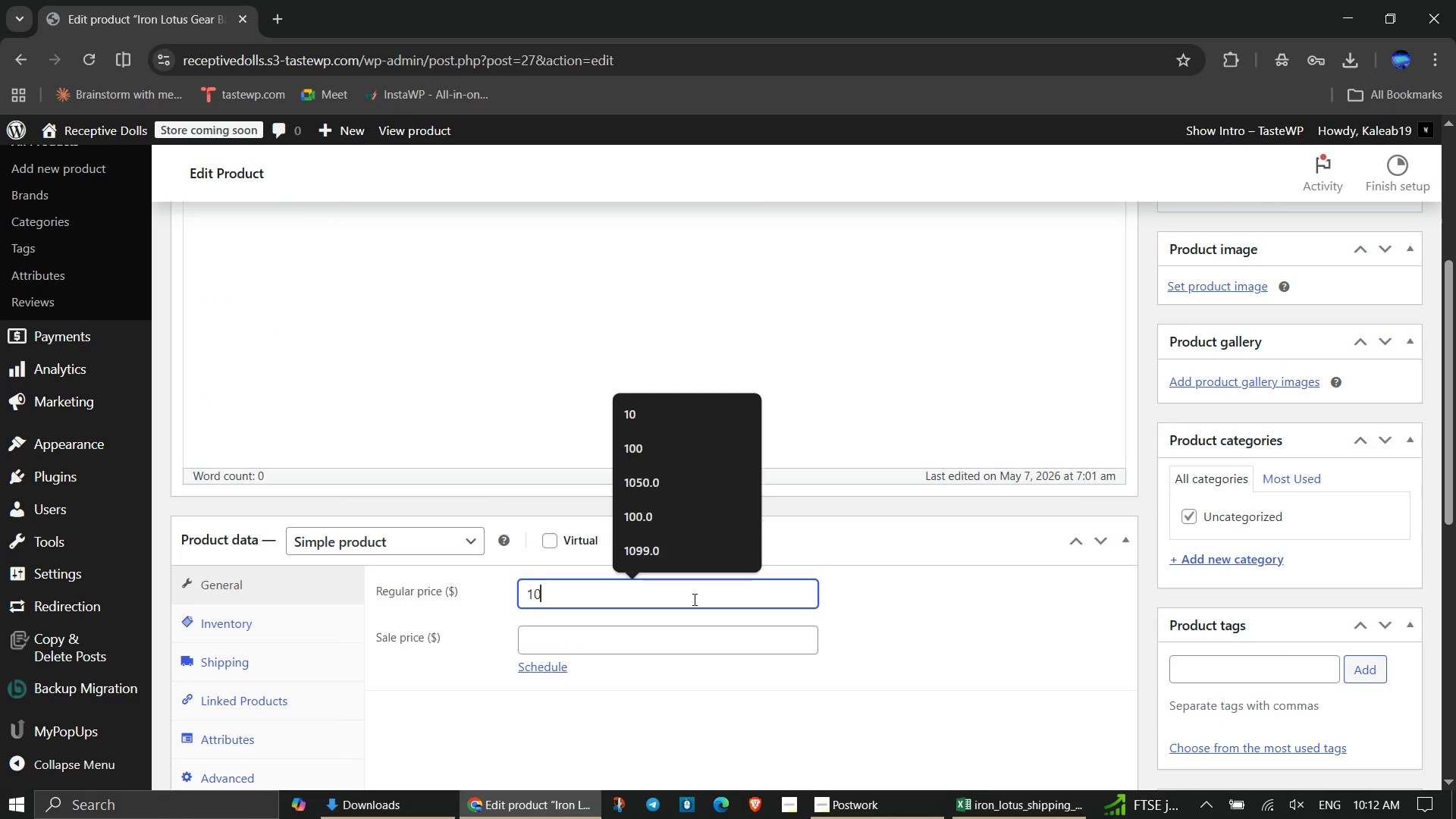 
type(1100)
 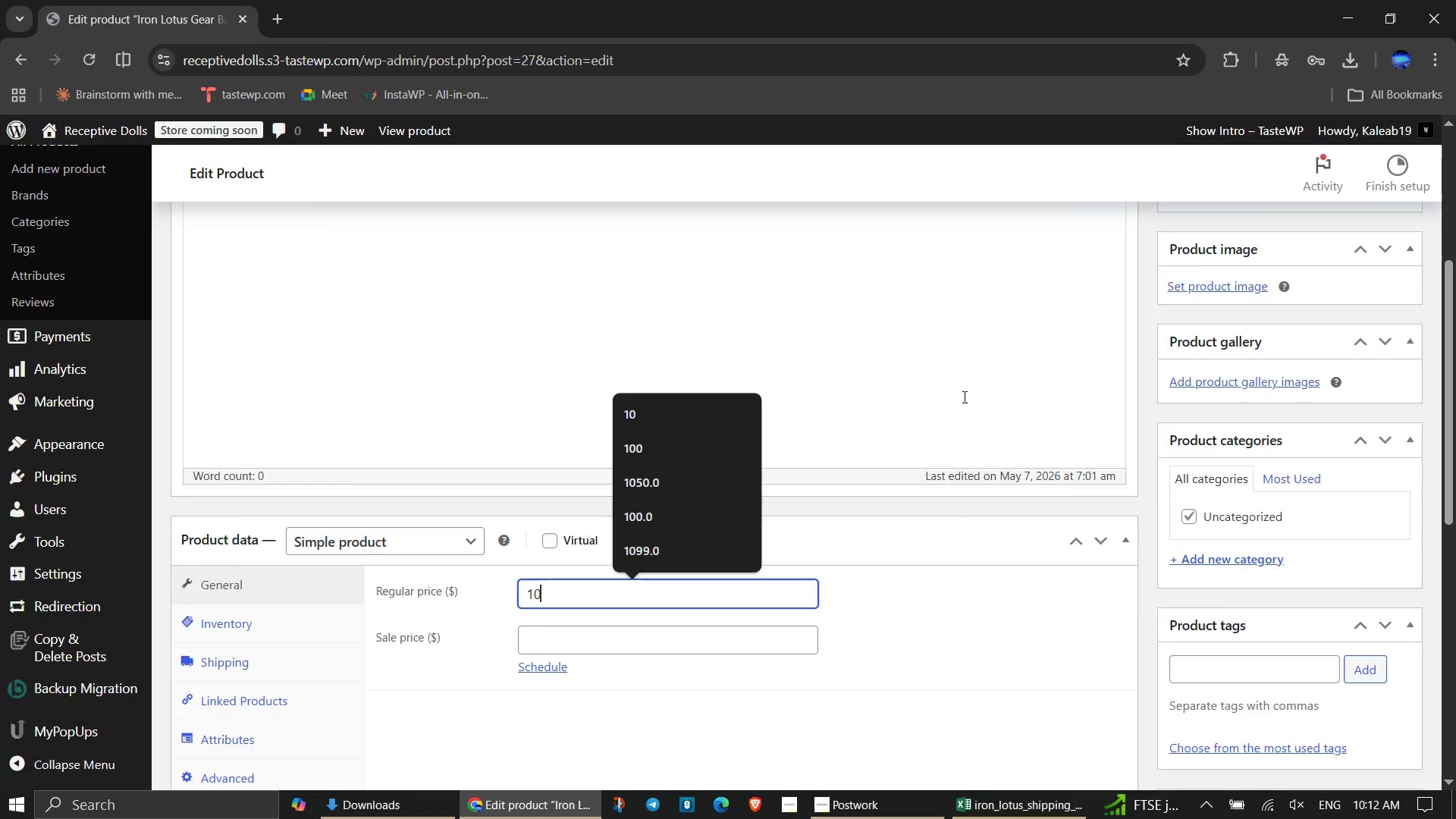 
scroll: coordinate [963, 397], scroll_direction: up, amount: 5.0
 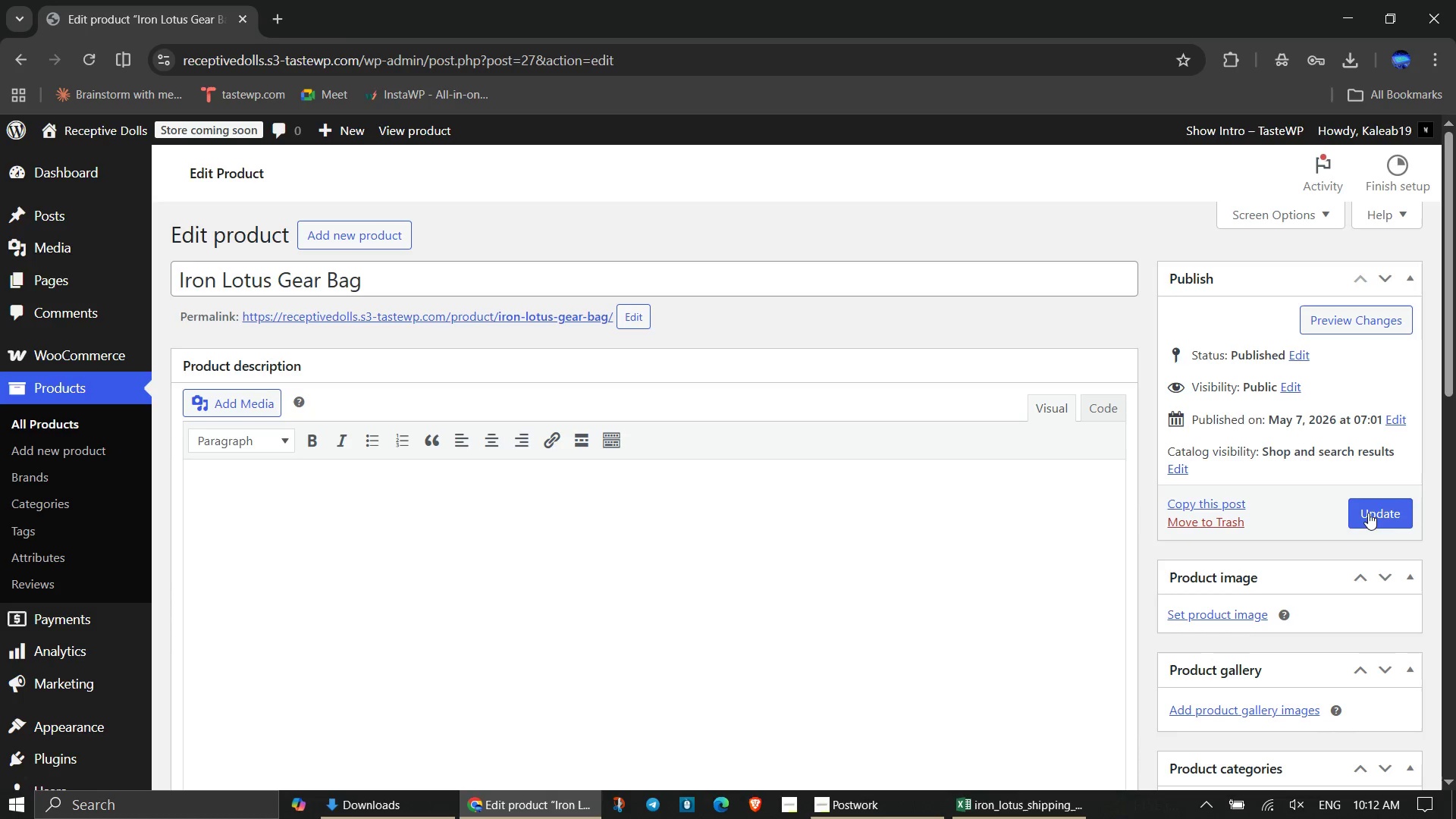 
left_click([1368, 513])
 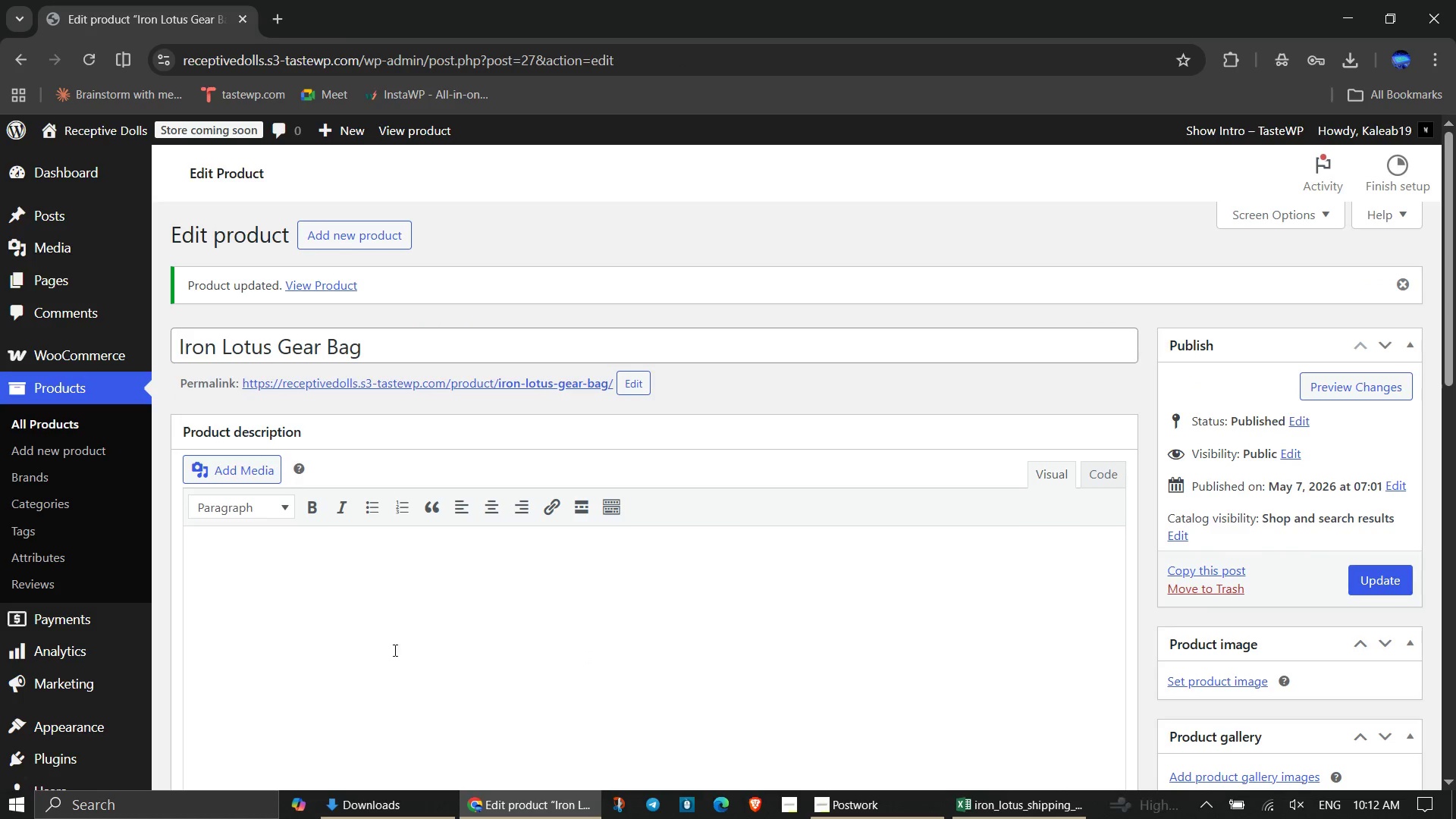 
wait(5.8)
 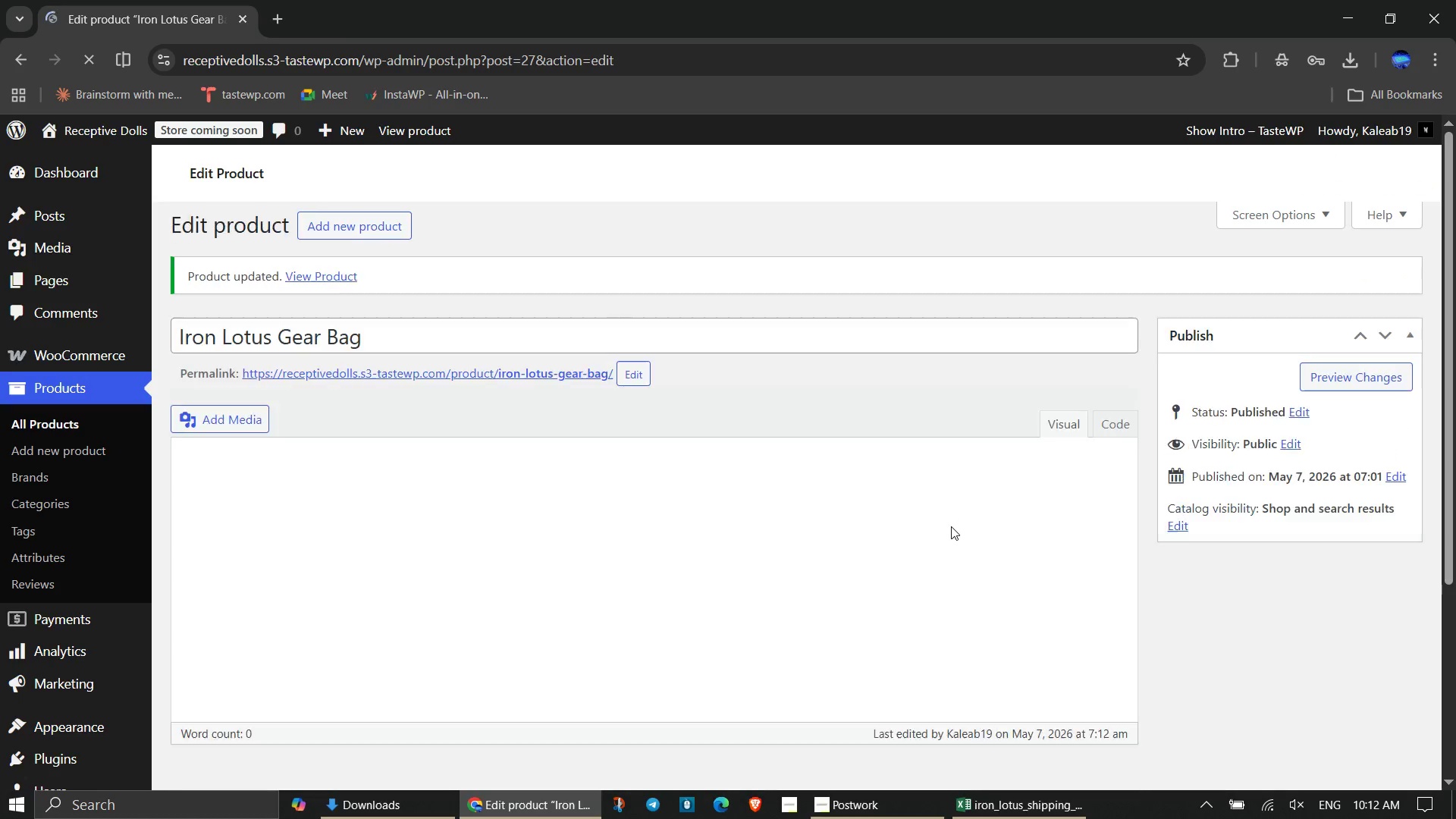 
left_click([53, 420])